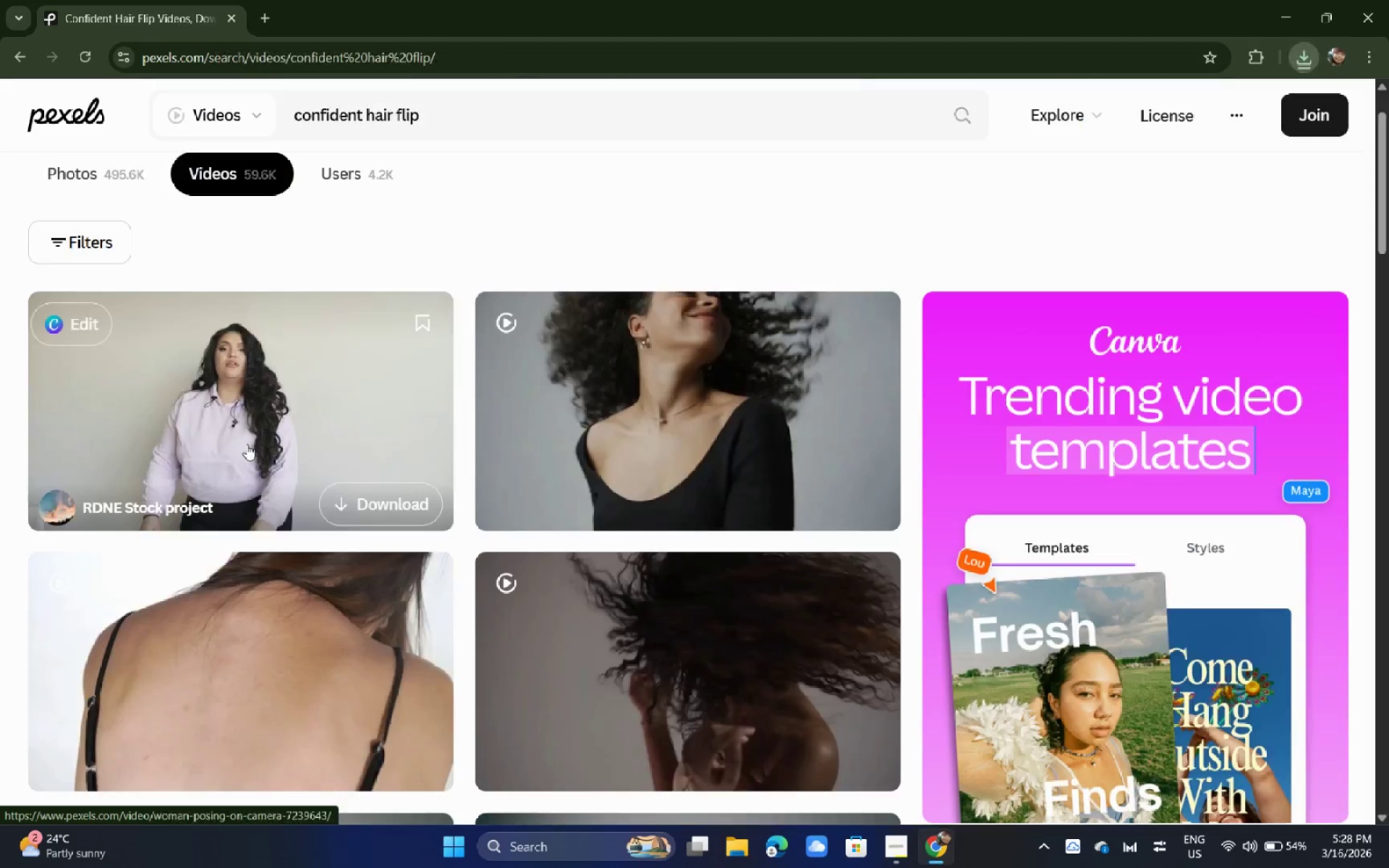 
scroll: coordinate [517, 412], scroll_direction: down, amount: 20.0
 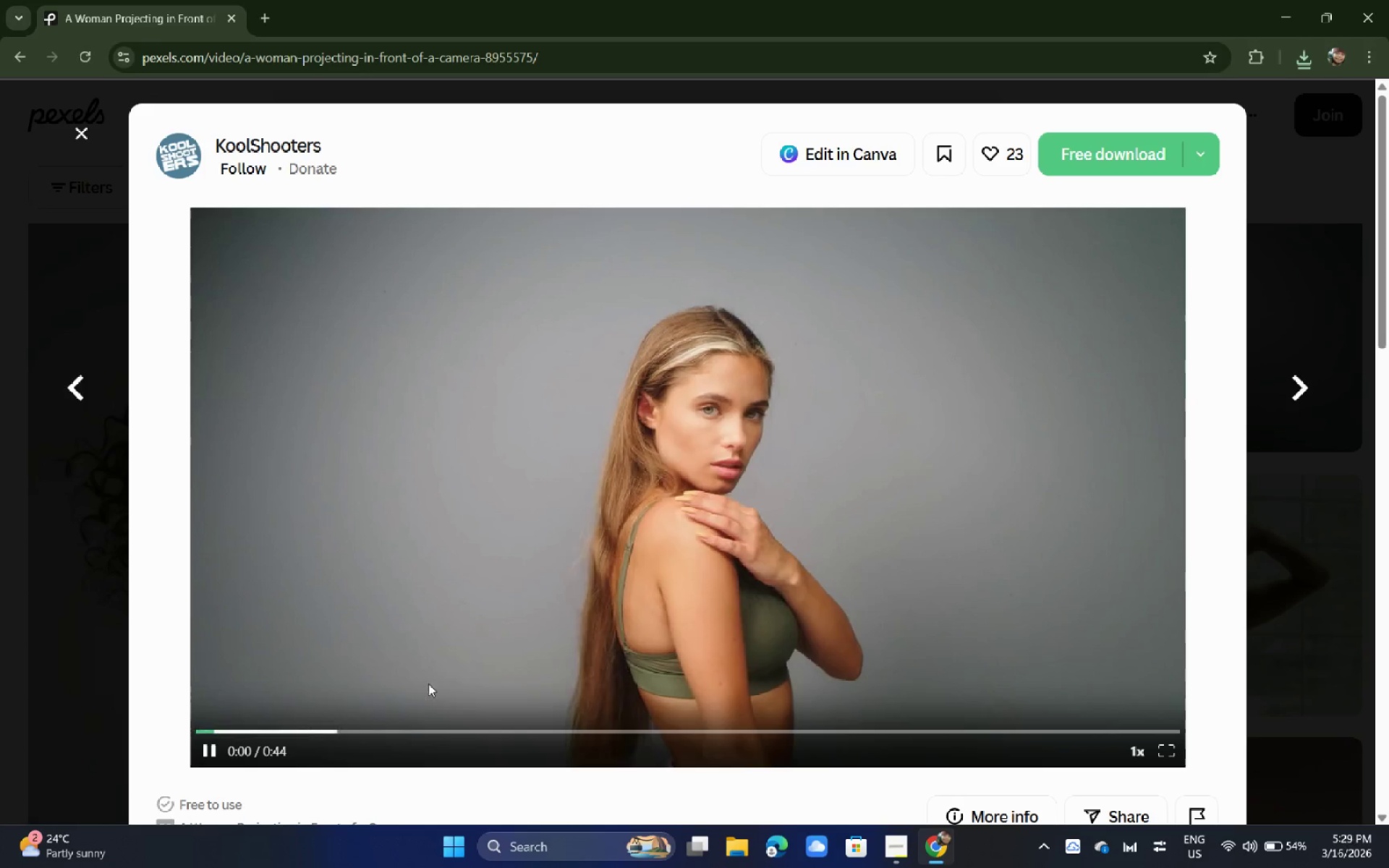 
left_click_drag(start_coordinate=[323, 725], to_coordinate=[328, 725])
 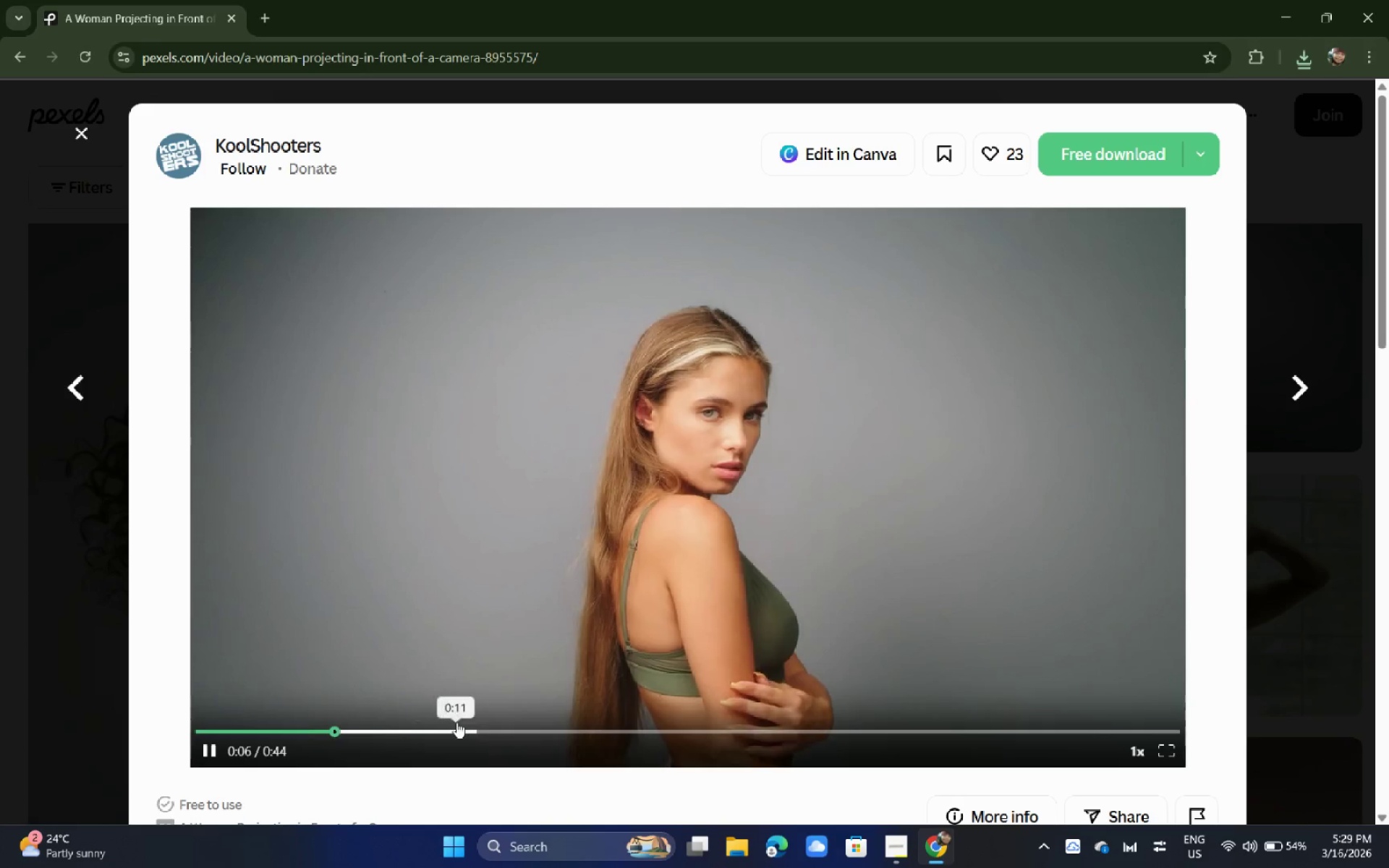 
left_click([456, 722])
 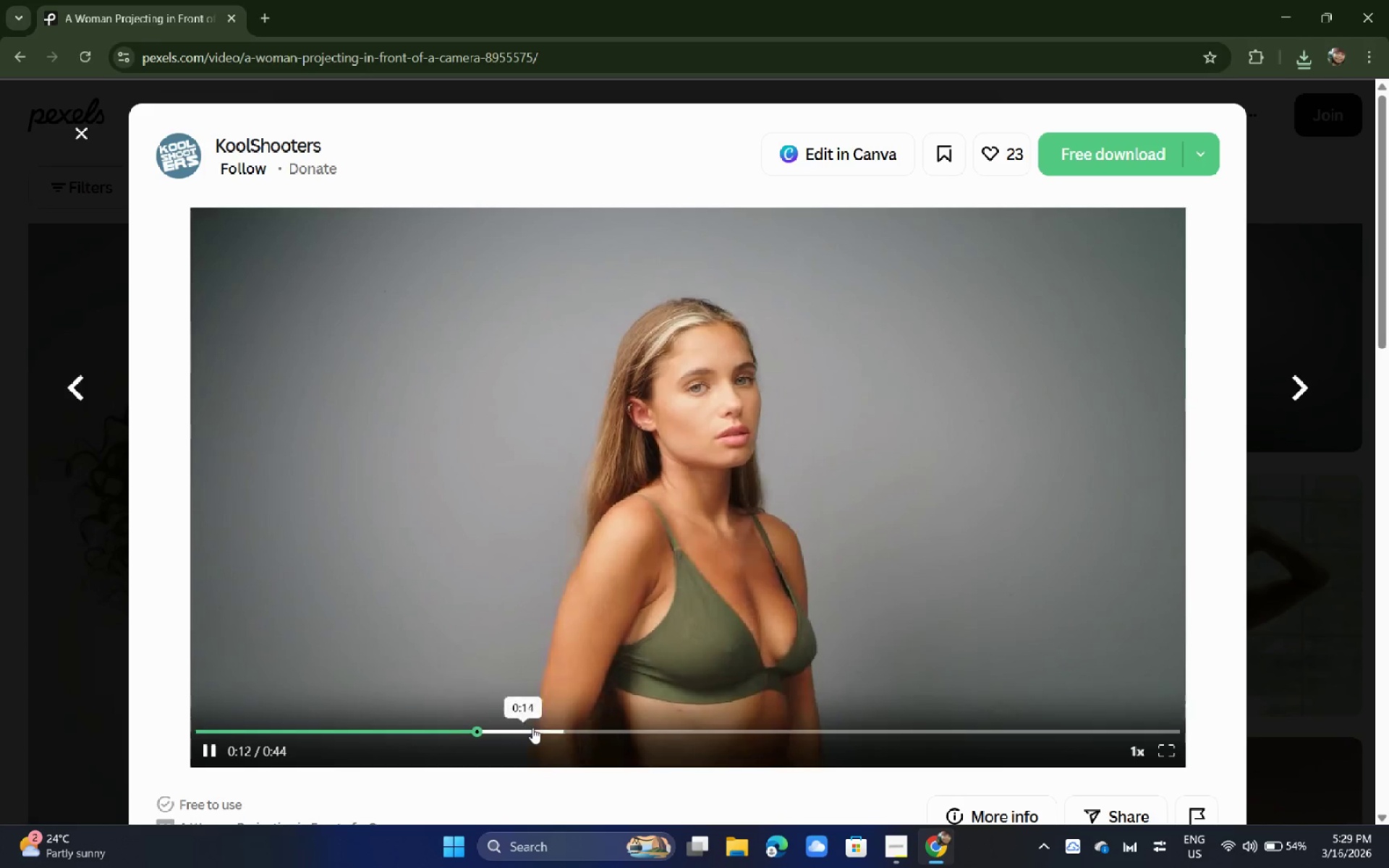 
left_click([543, 728])
 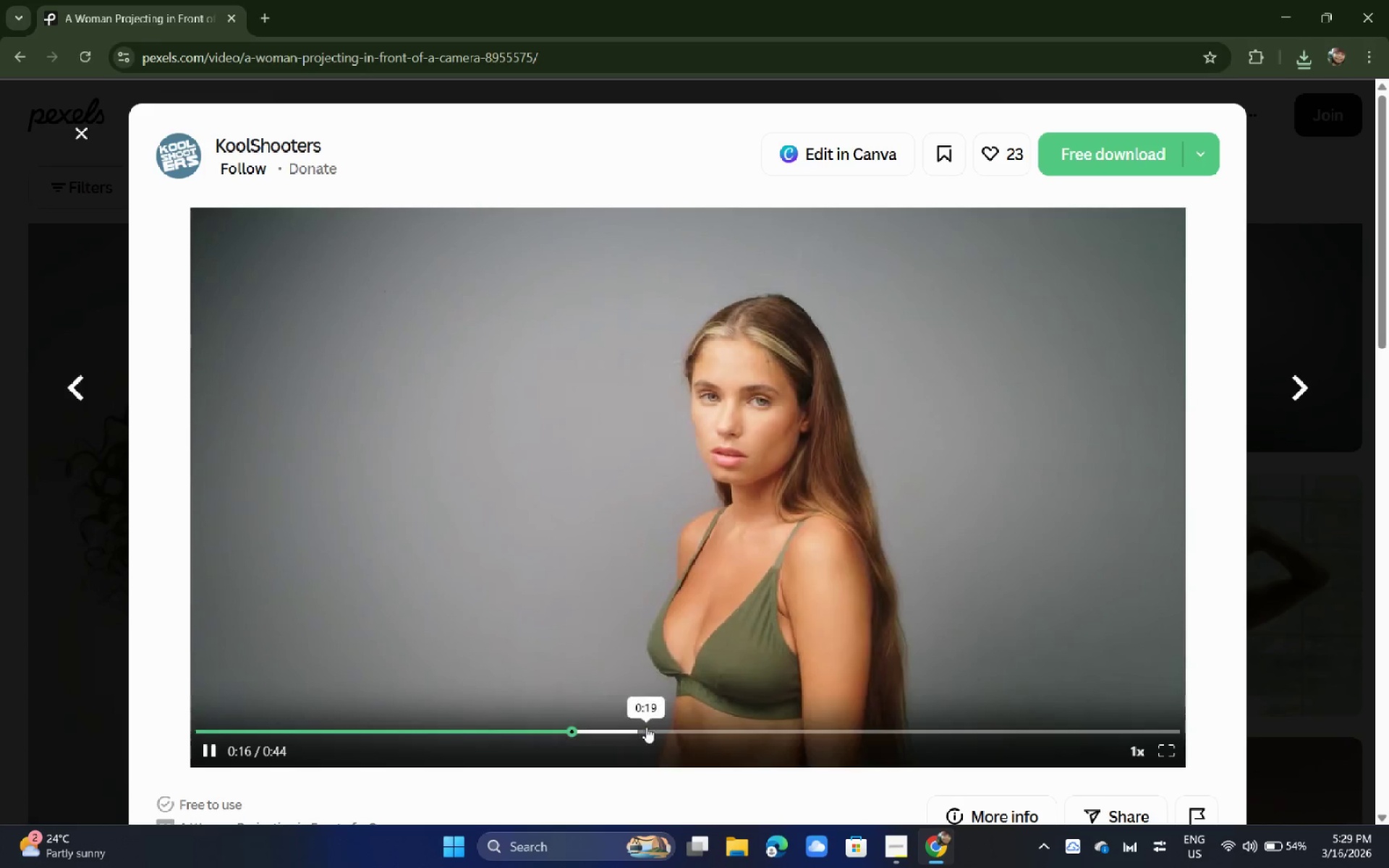 
left_click([0, 658])
 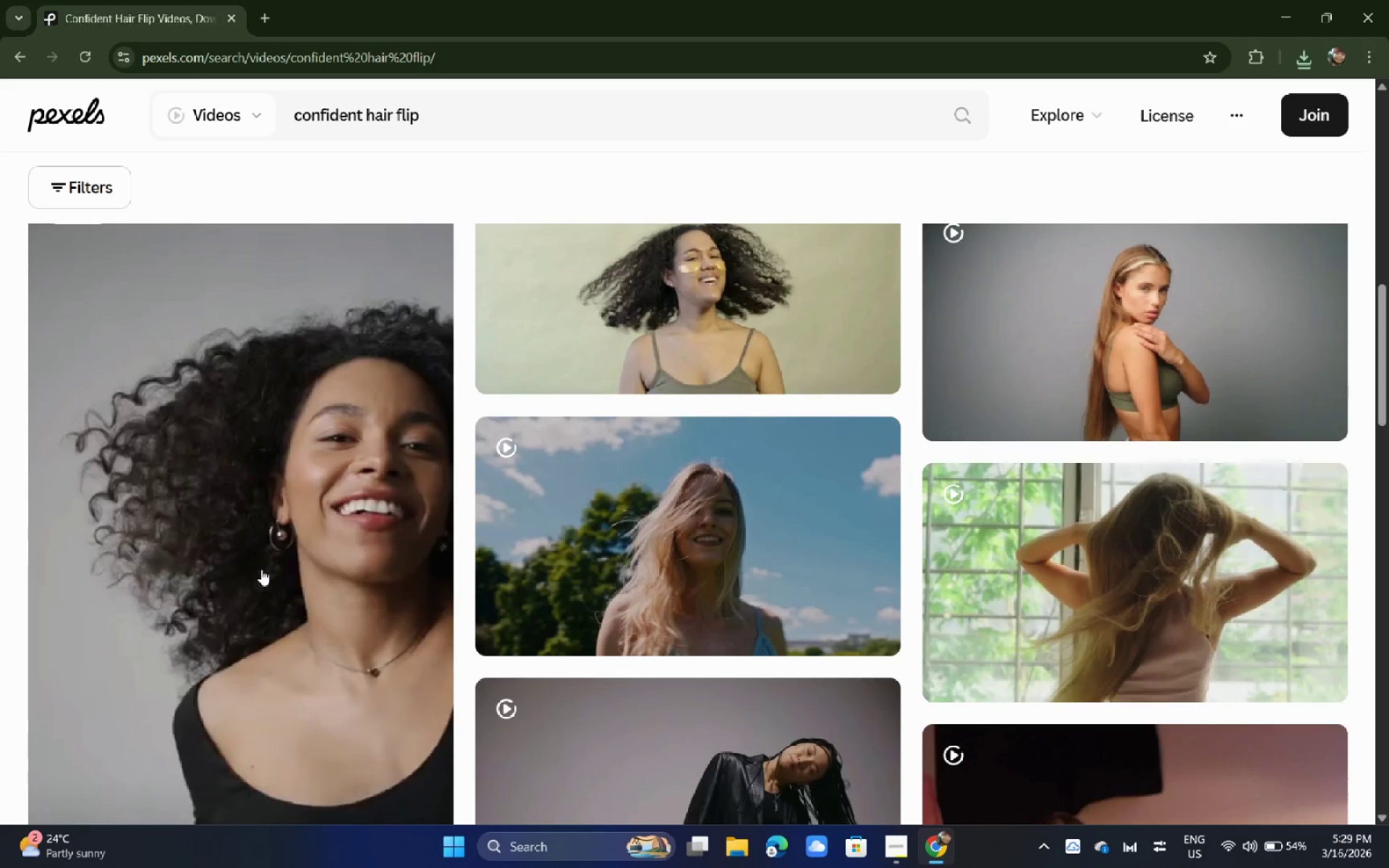 
scroll: coordinate [445, 541], scroll_direction: down, amount: 1.0
 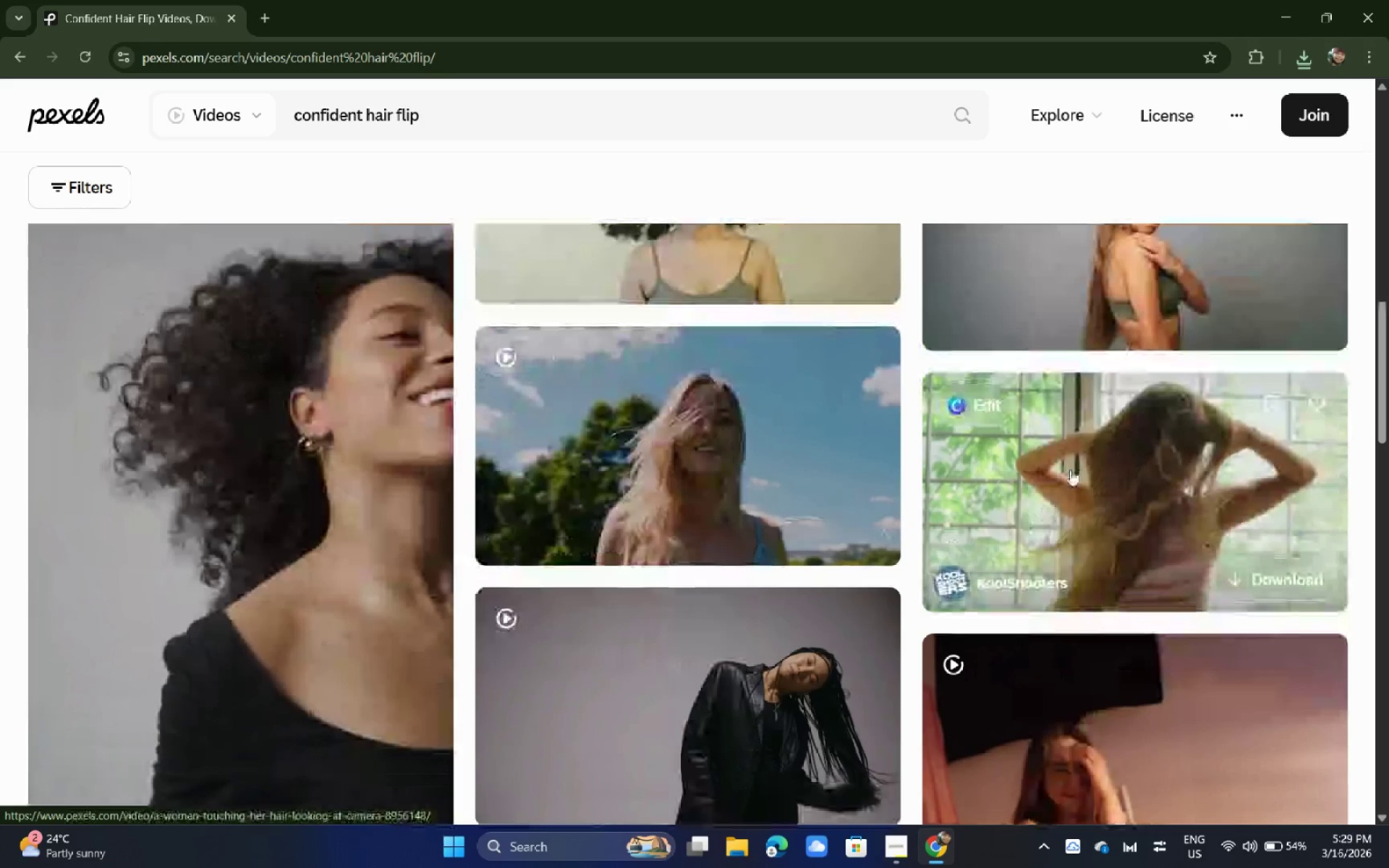 
left_click([1098, 438])
 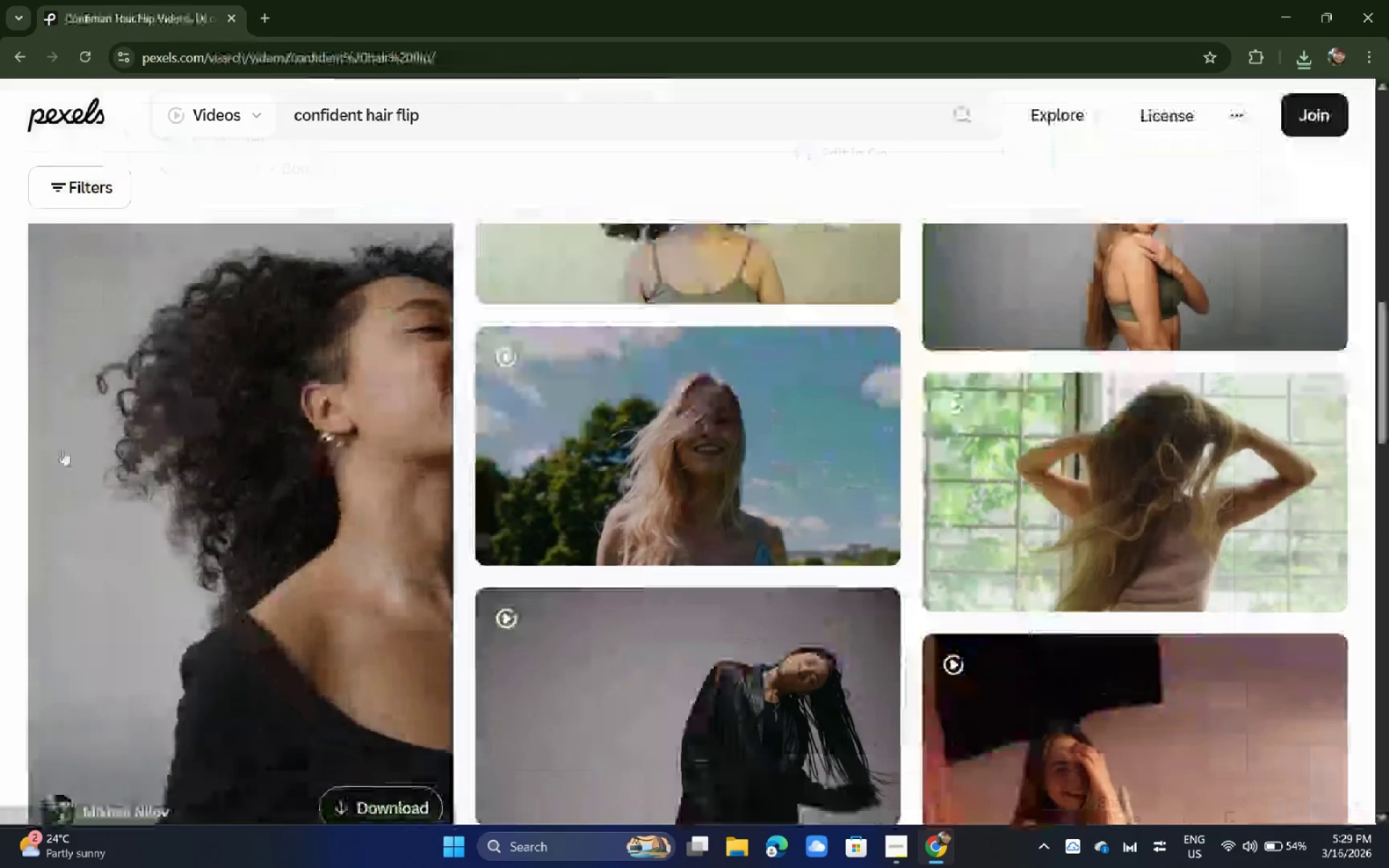 
left_click([684, 471])
 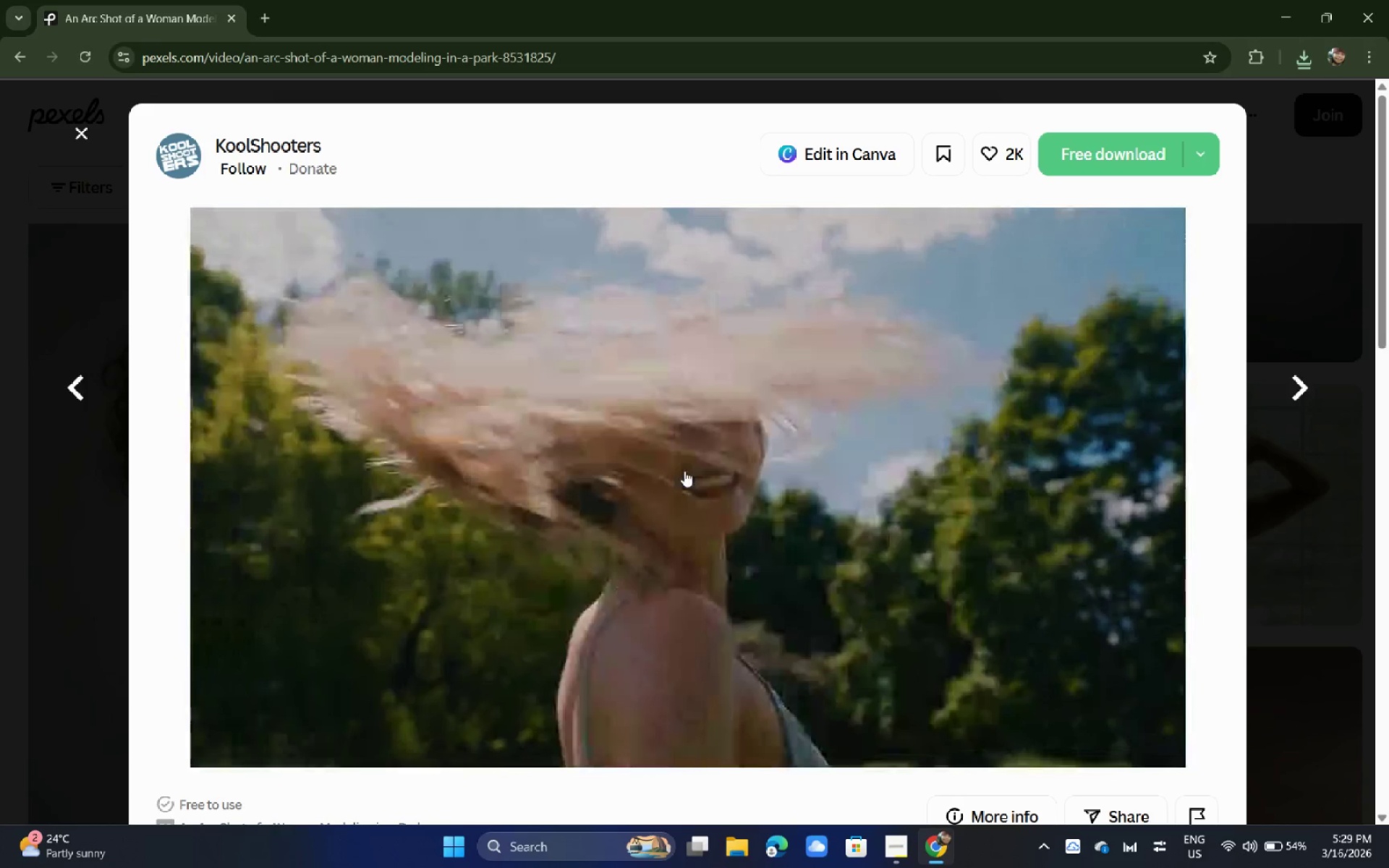 
wait(5.24)
 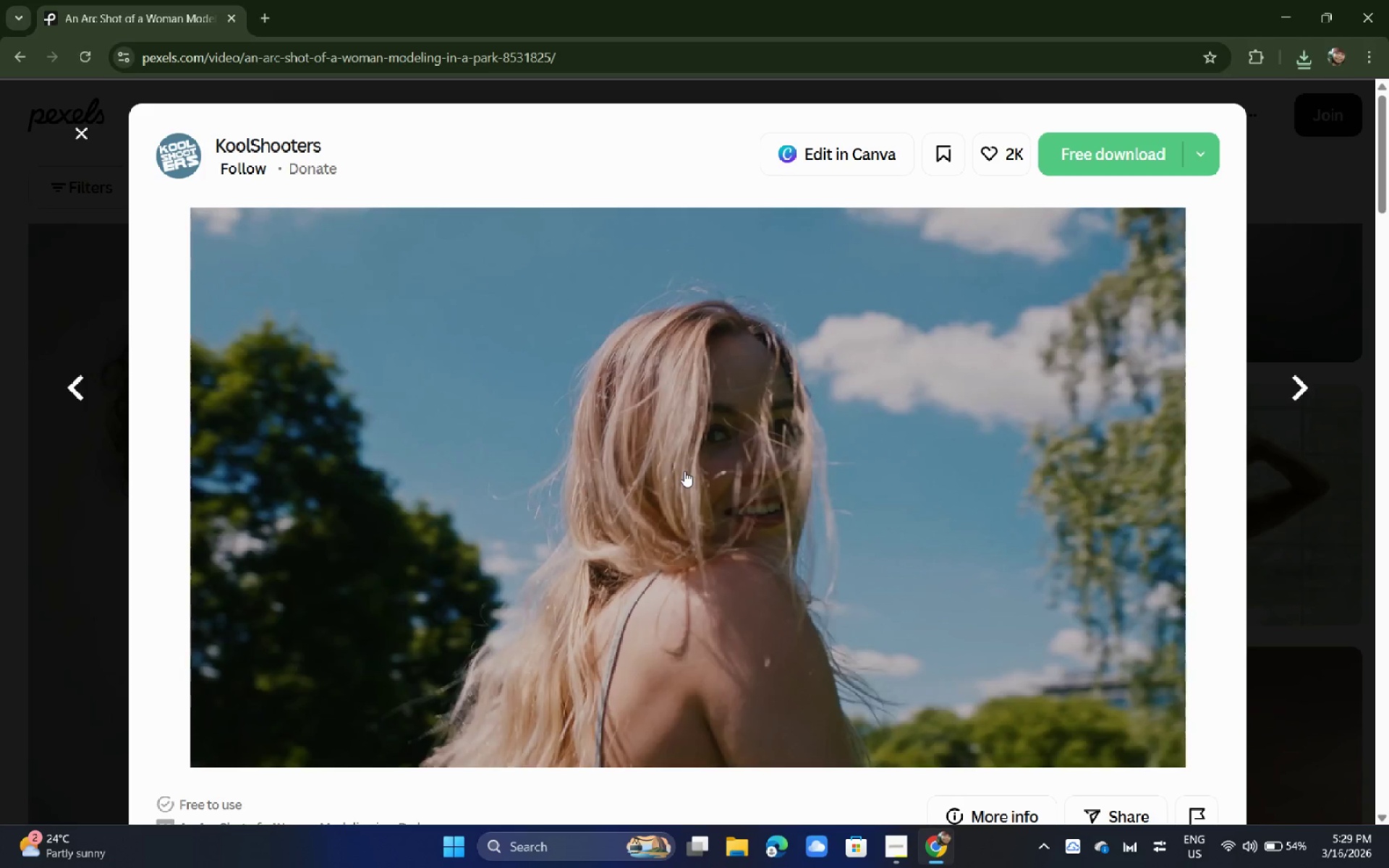 
left_click([1106, 150])
 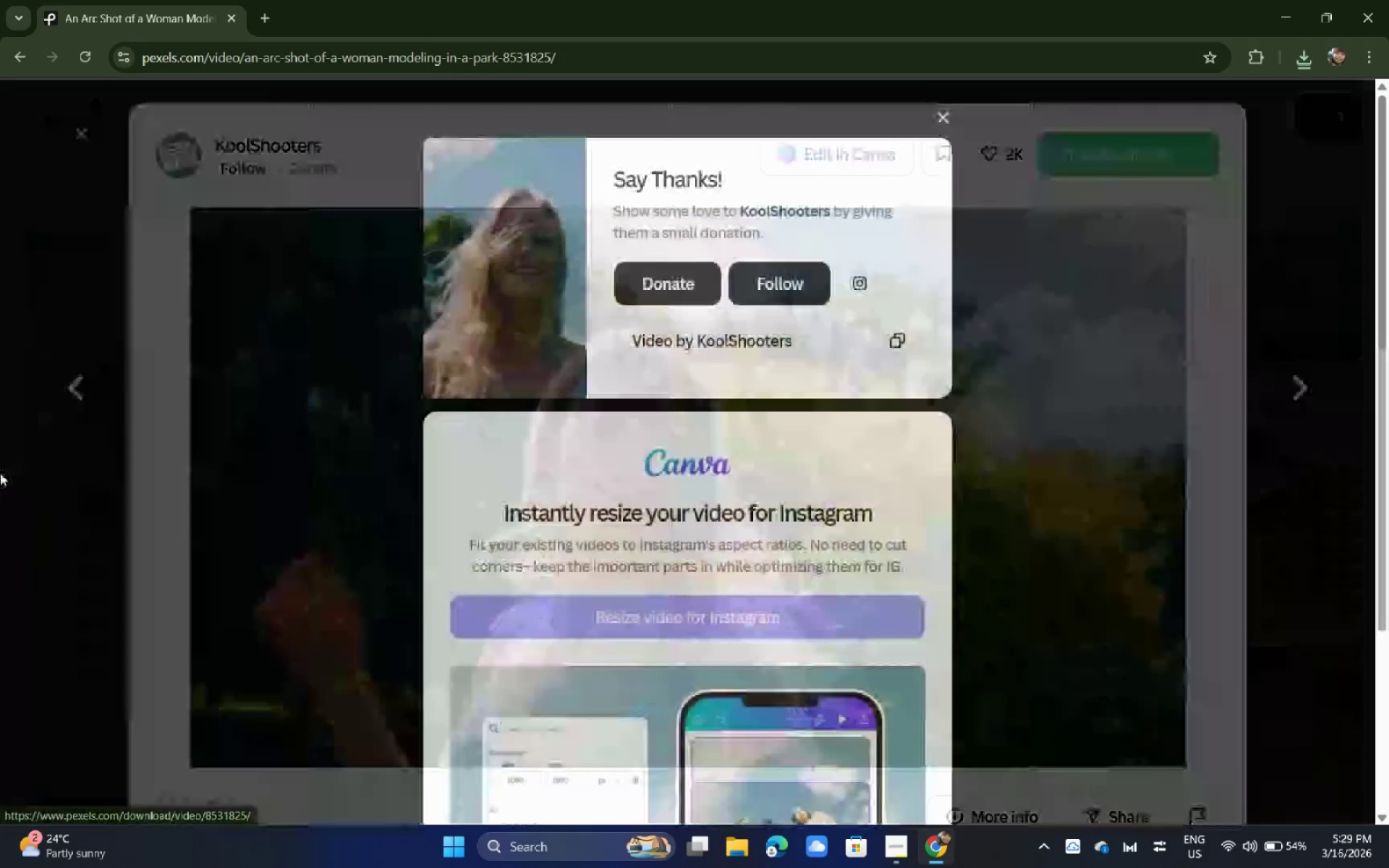 
left_click([0, 473])
 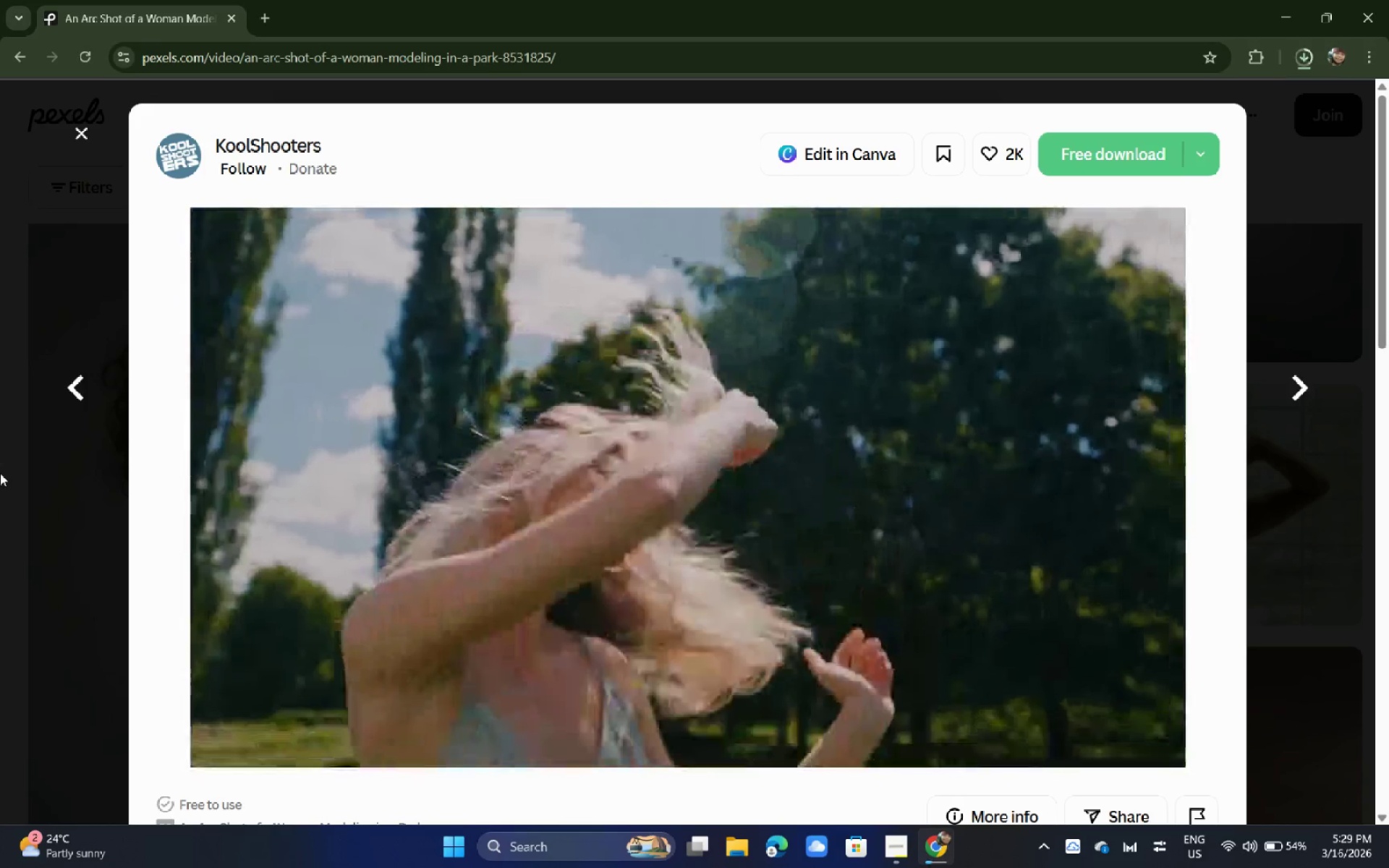 
wait(13.06)
 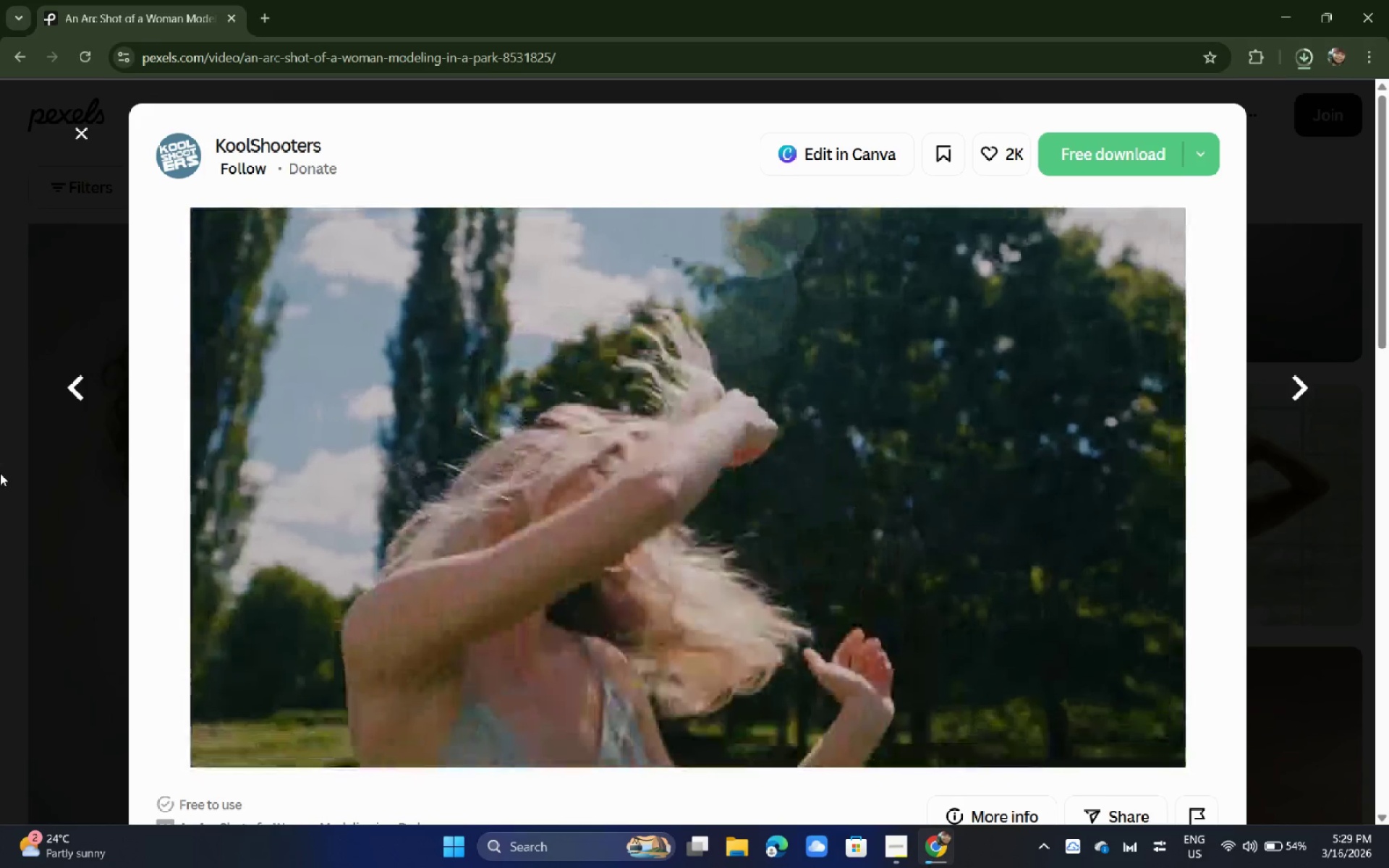 
left_click([1242, 844])
 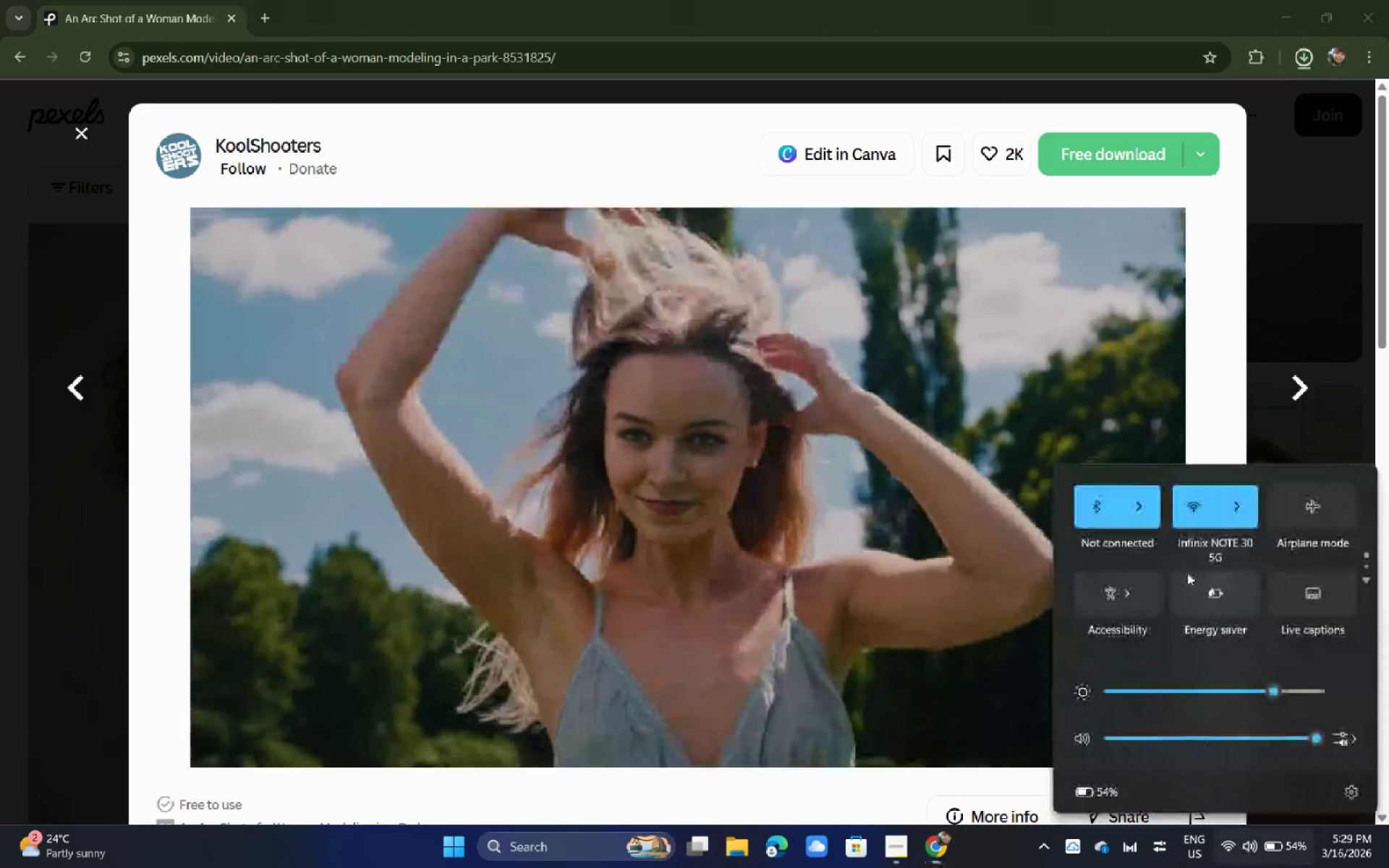 
left_click([1152, 518])
 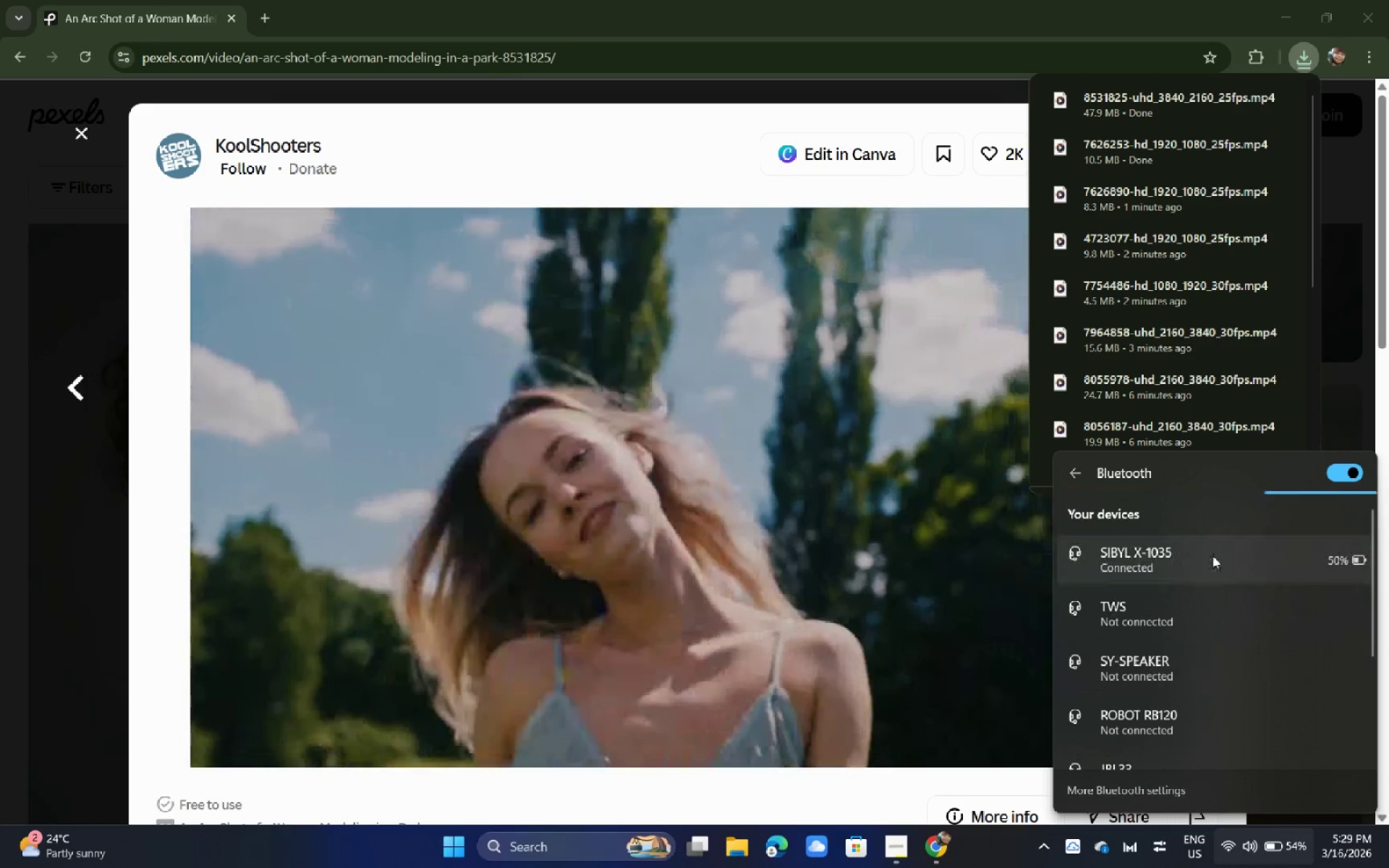 
wait(5.53)
 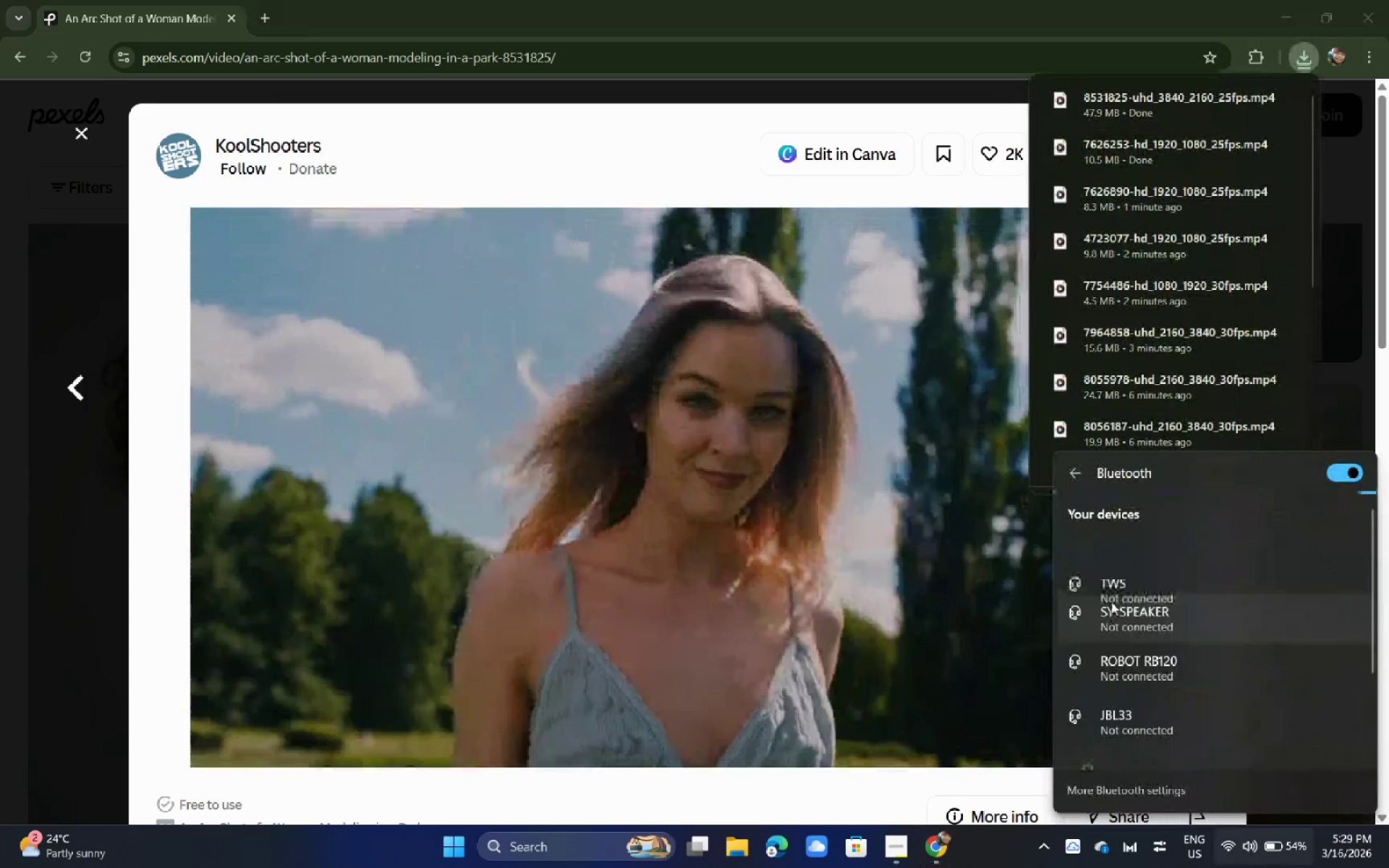 
left_click([802, 425])
 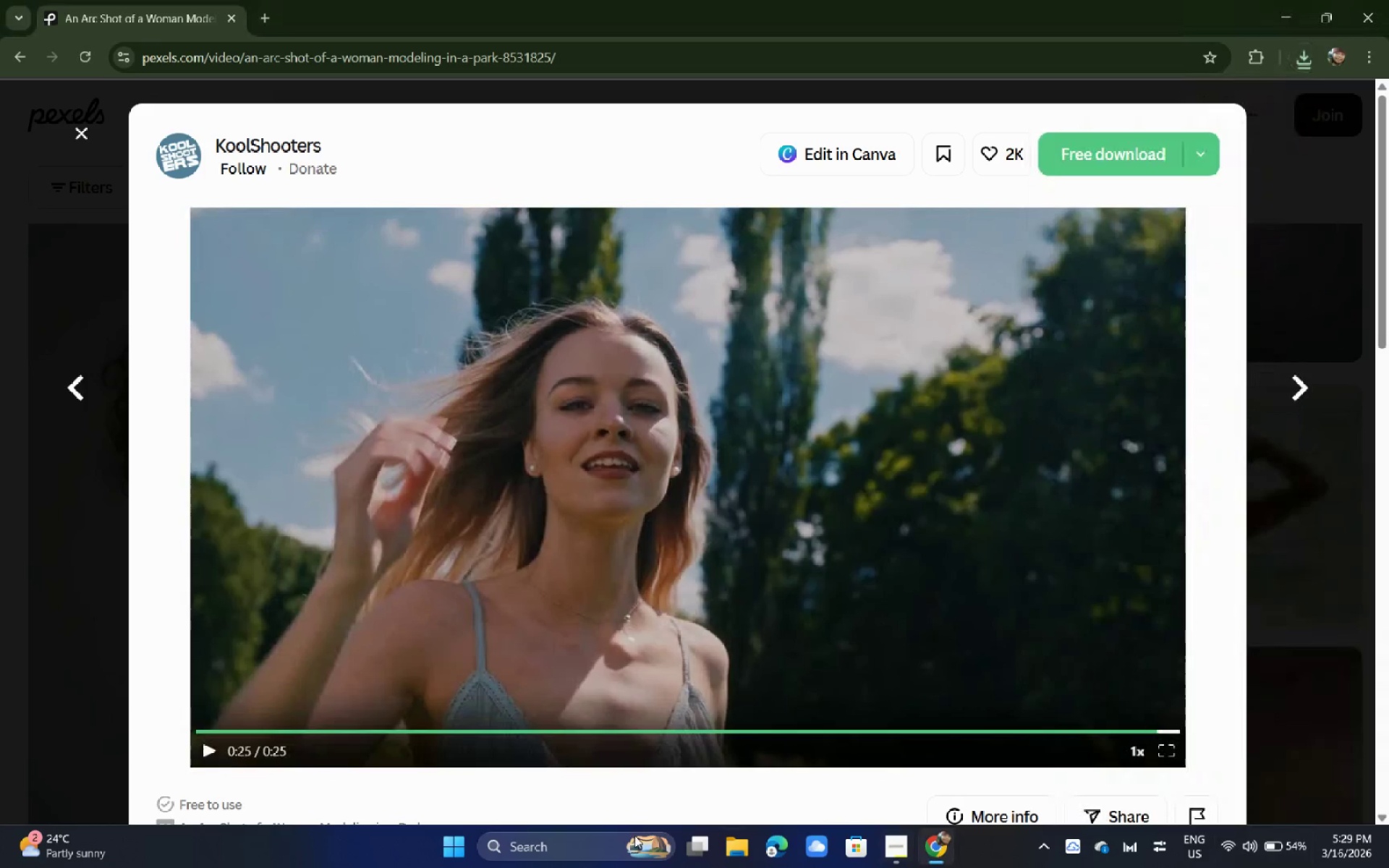 
left_click([599, 833])
 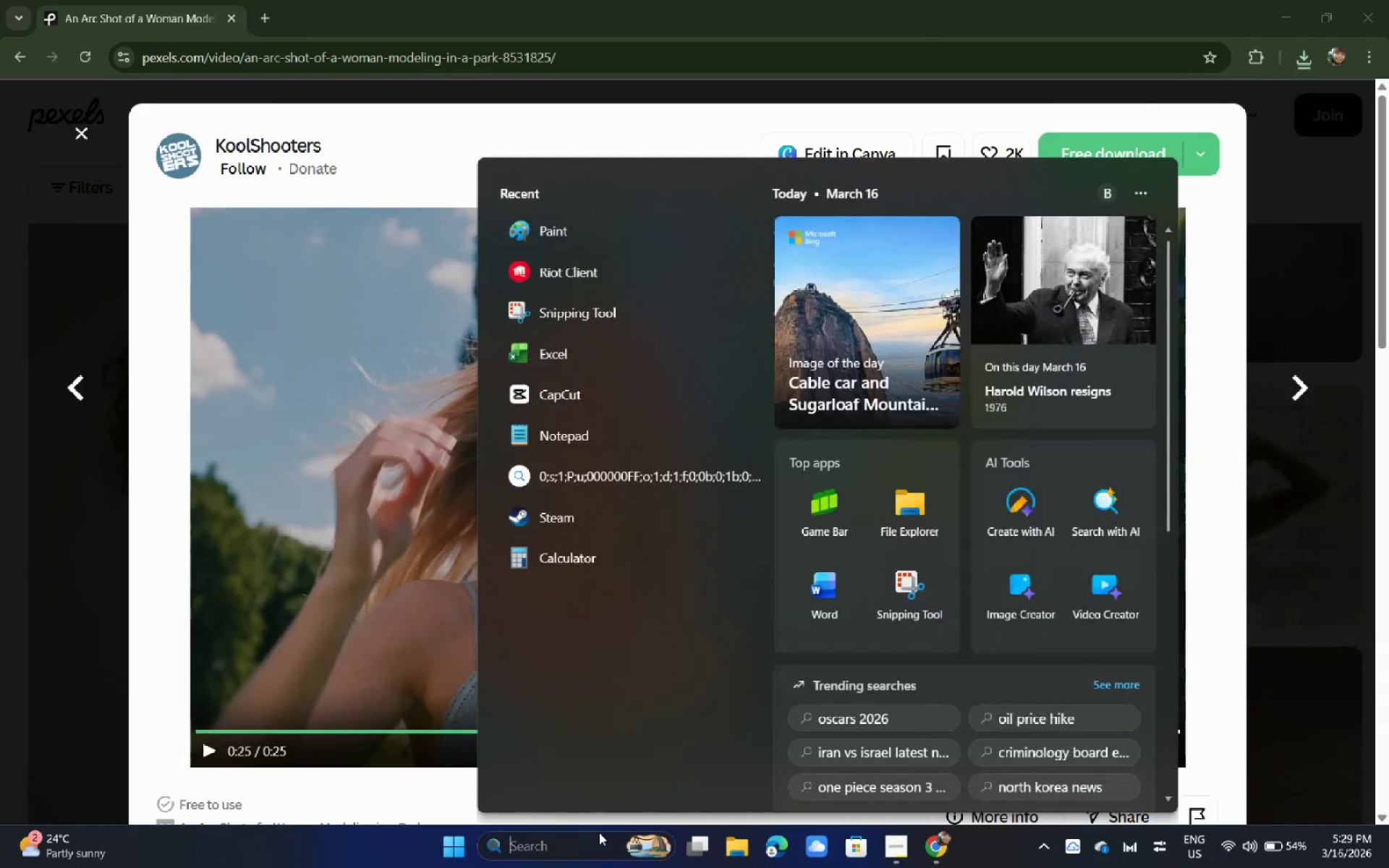 
type(cap)
 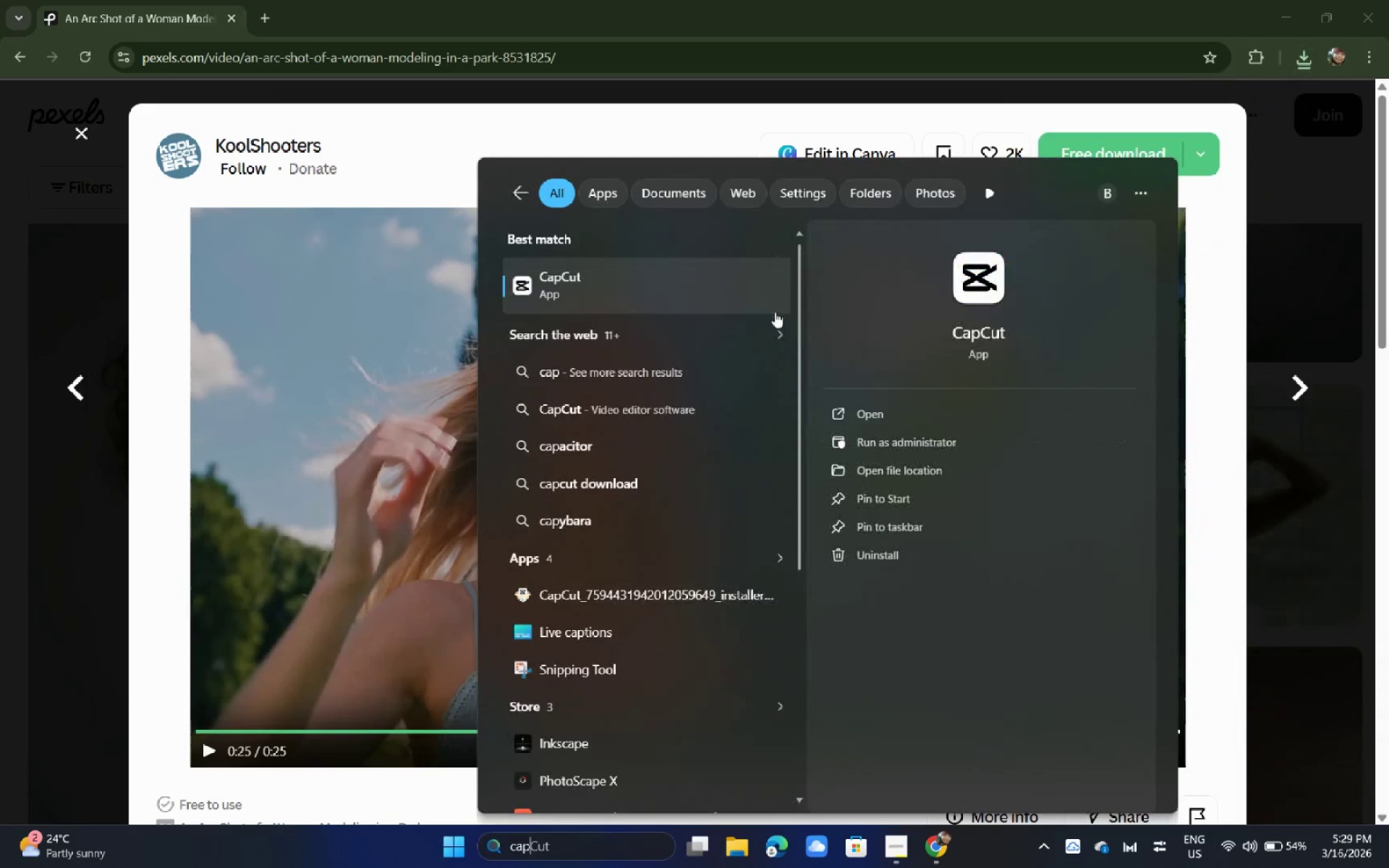 
left_click([672, 299])
 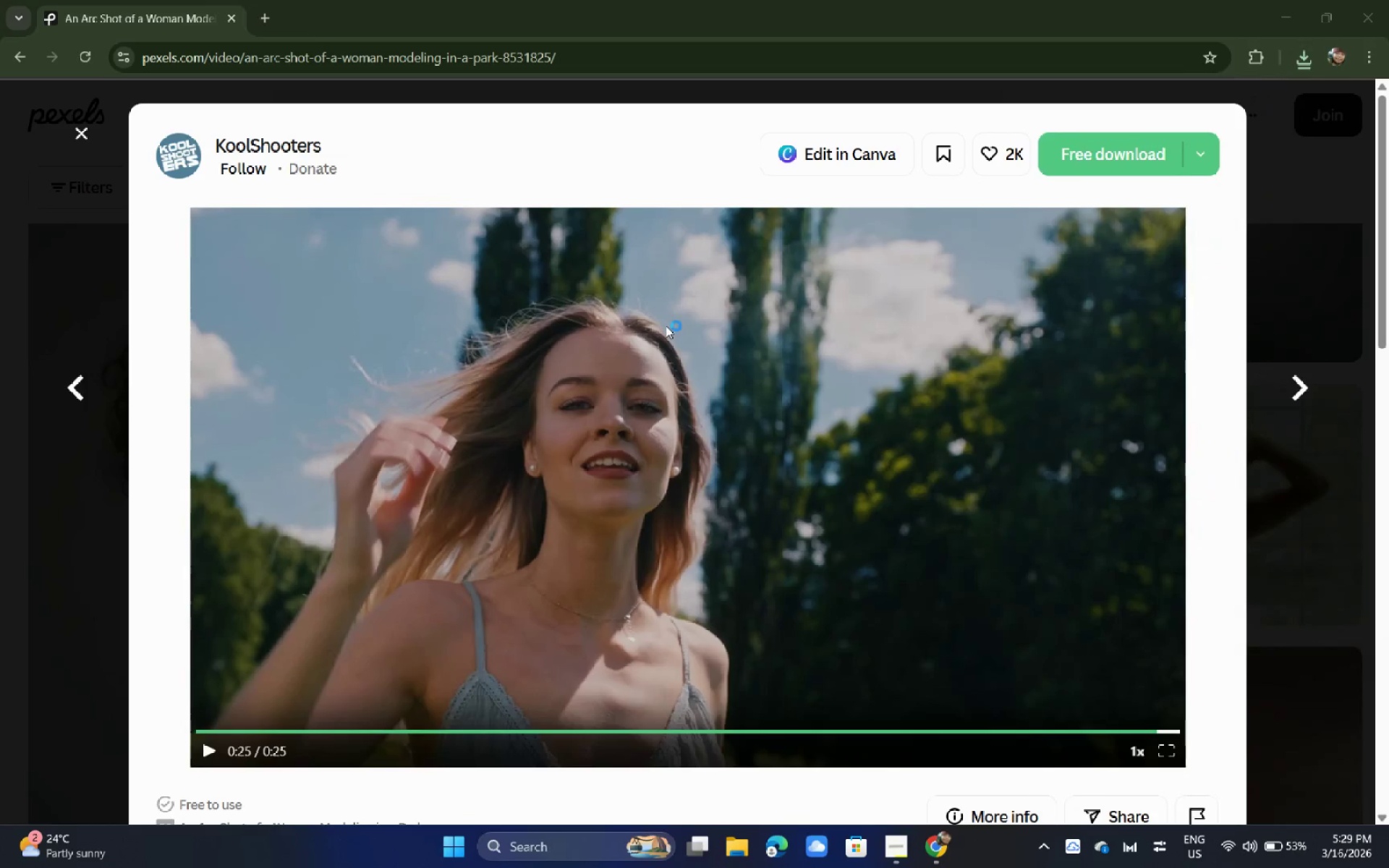 
key(Alt+AltLeft)
 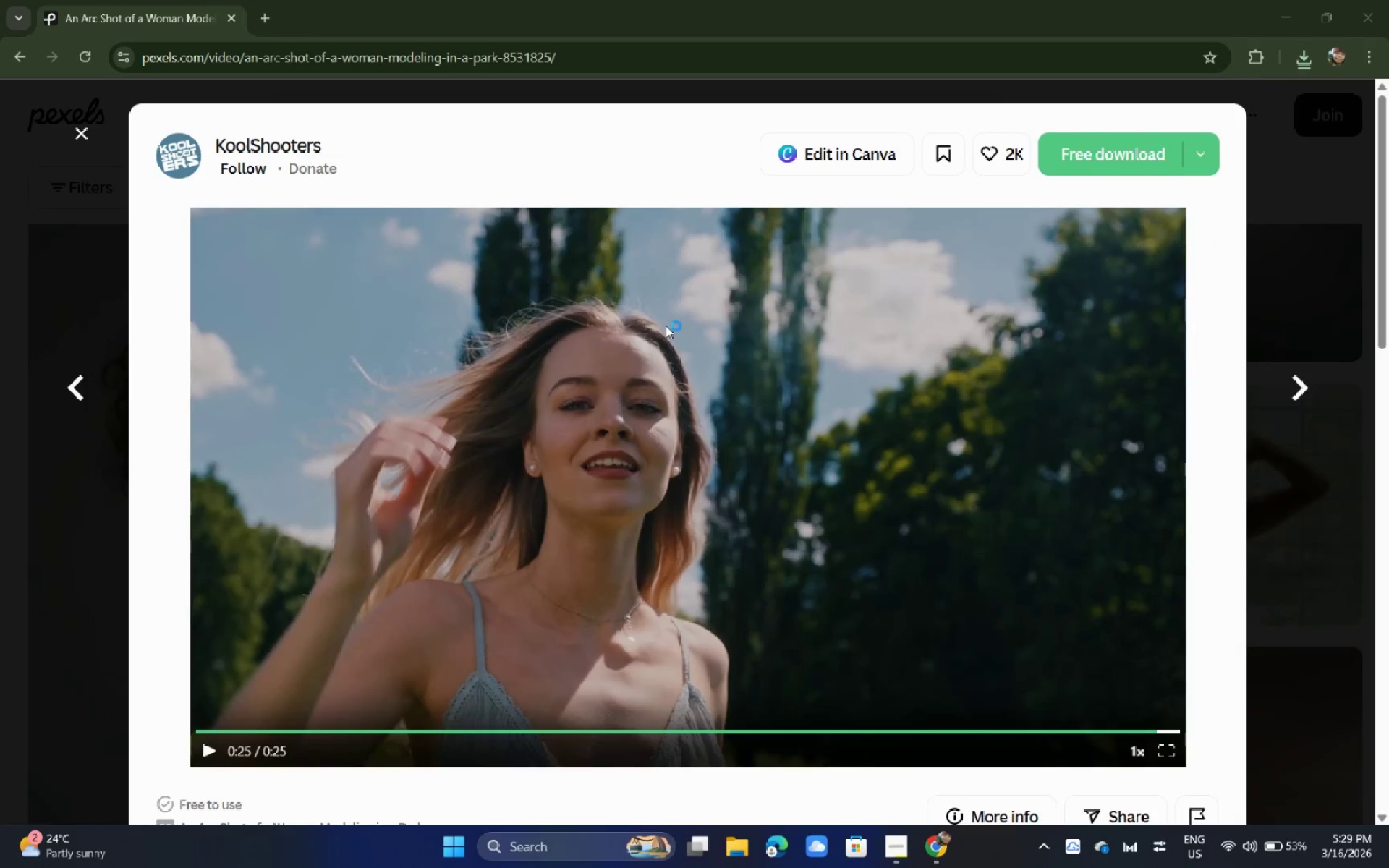 
key(Alt+Tab)
 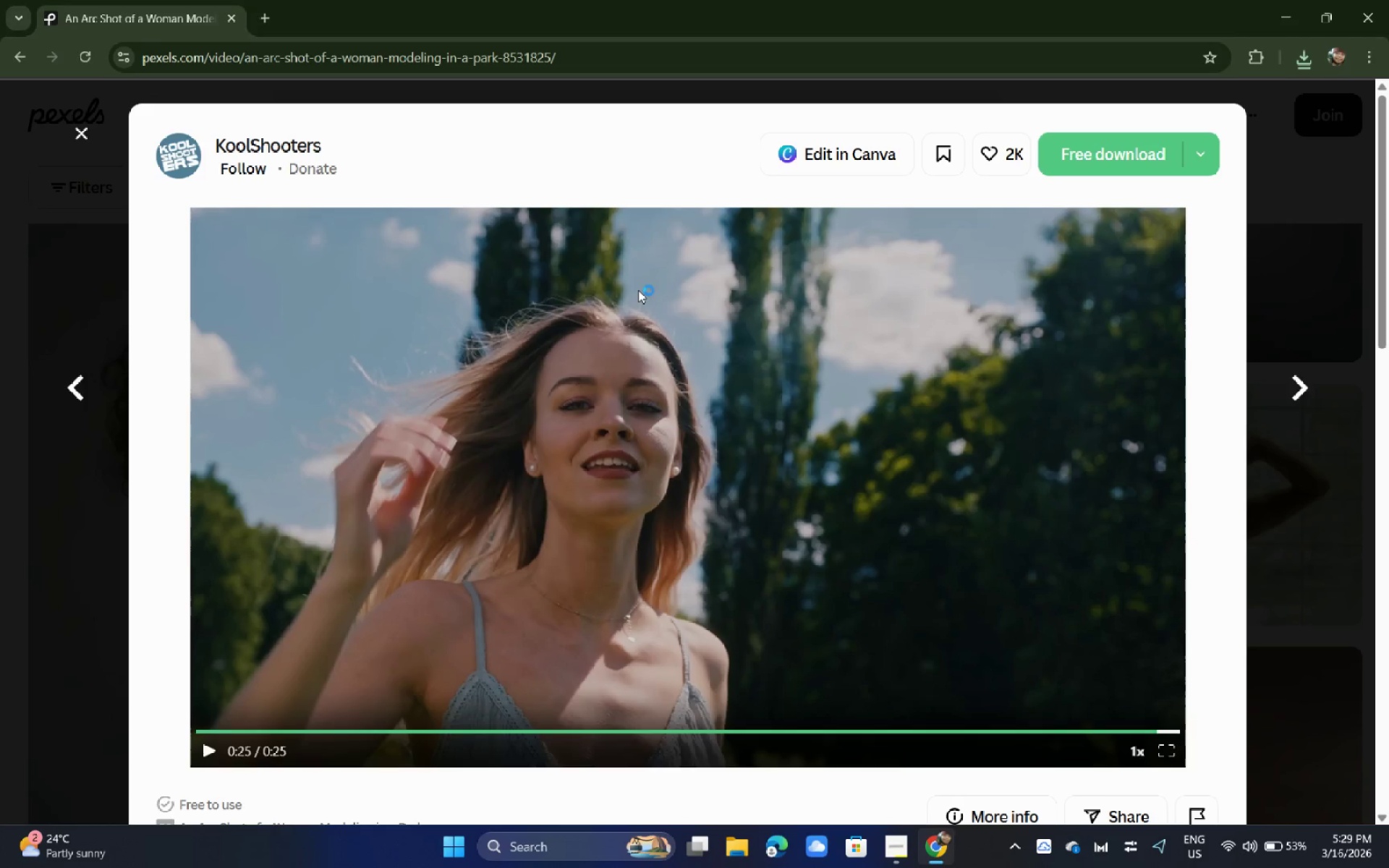 
key(Alt+Tab)